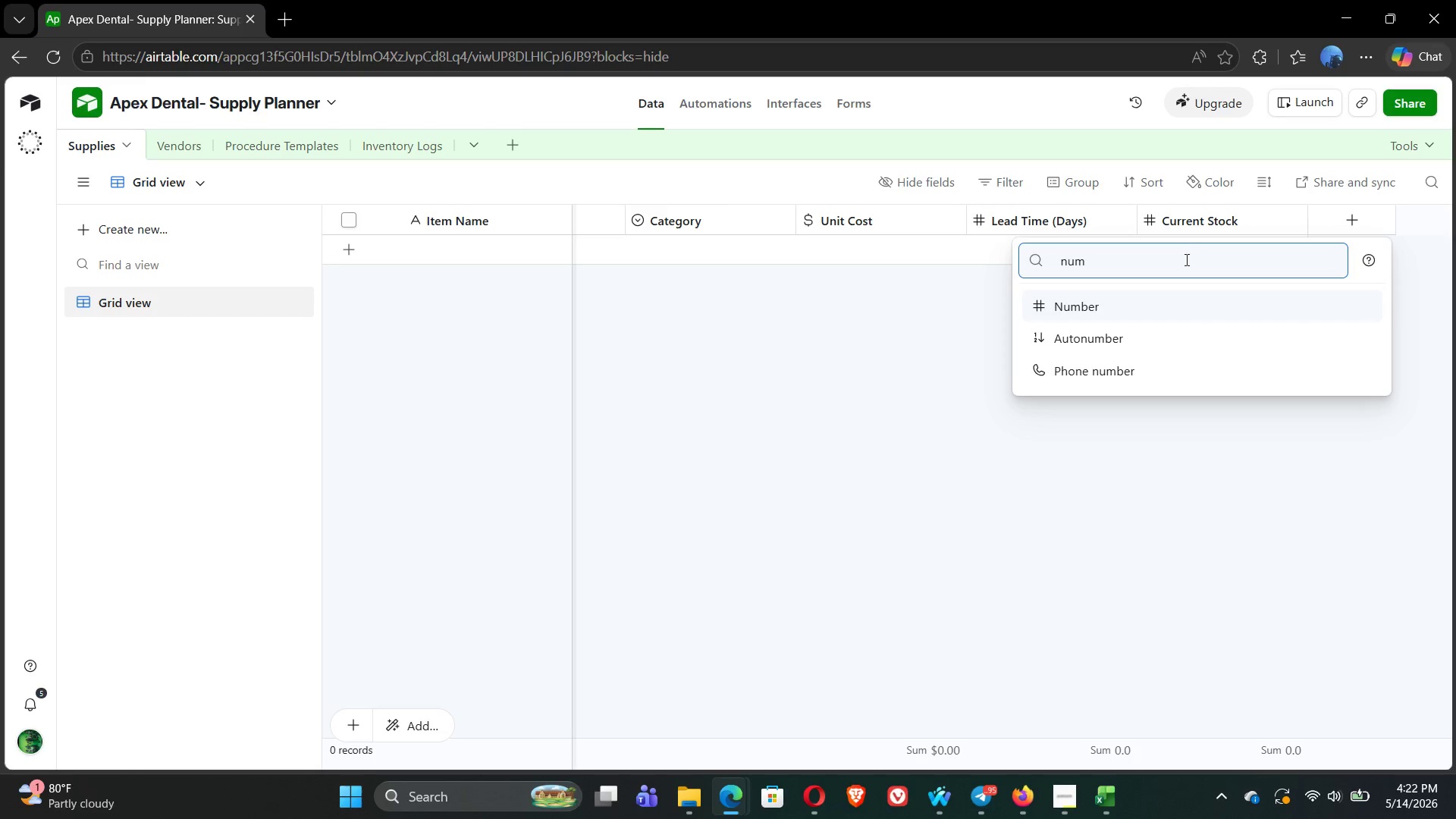 
left_click([1138, 301])
 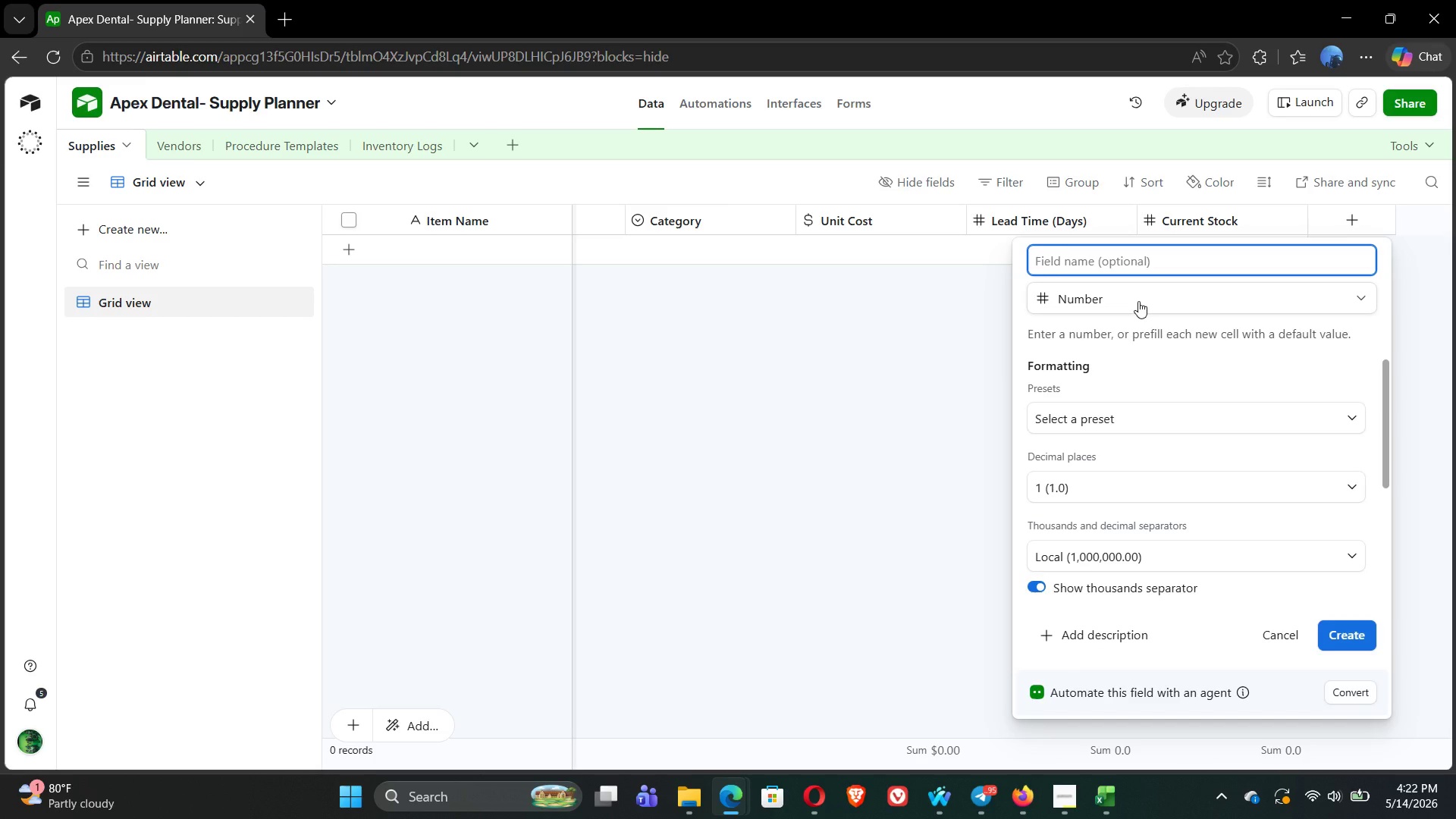 
type(Daily Ua=)
key(Backspace)
key(Backspace)
type(sage Rate)
 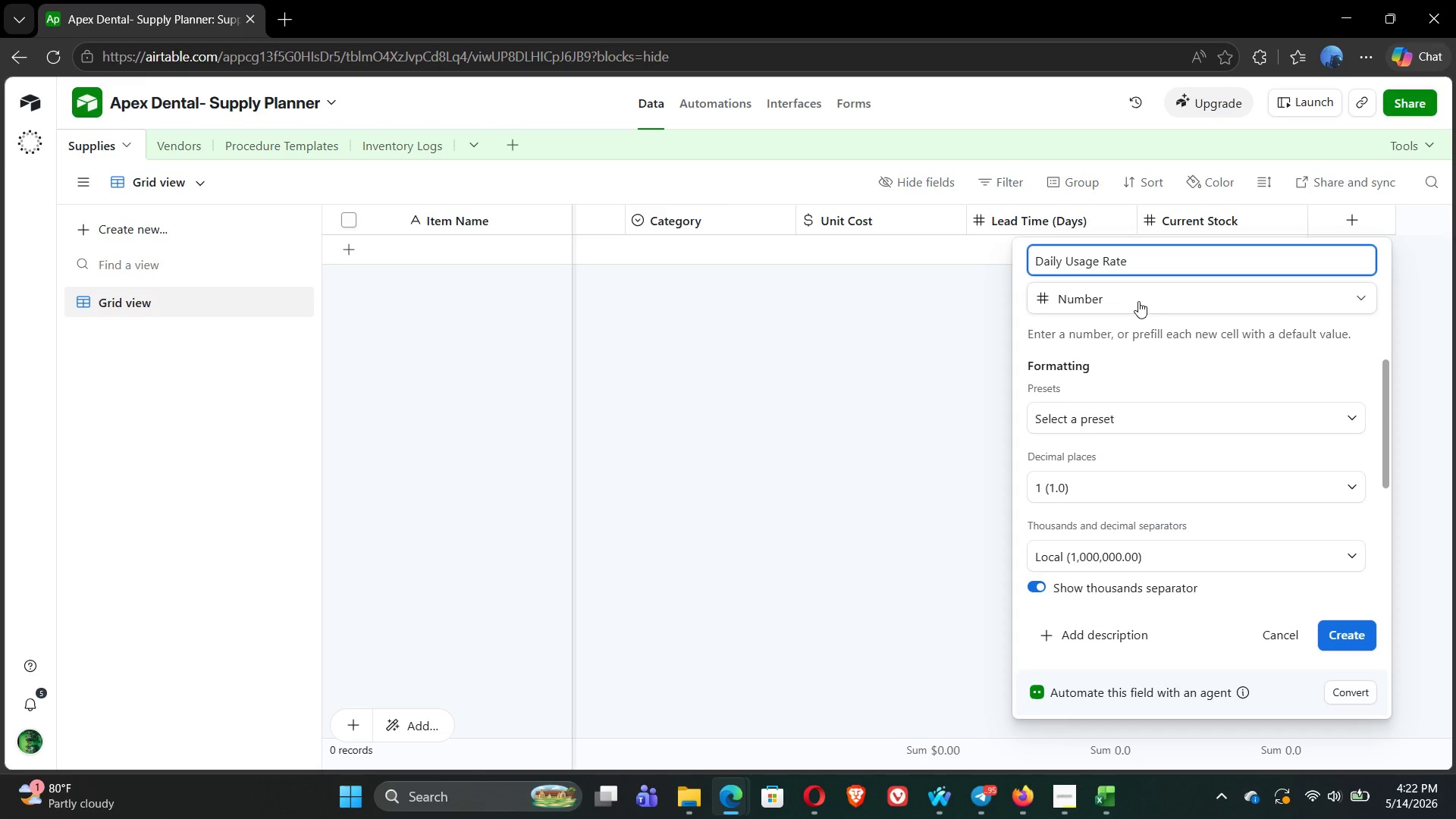 
left_click([1223, 490])
 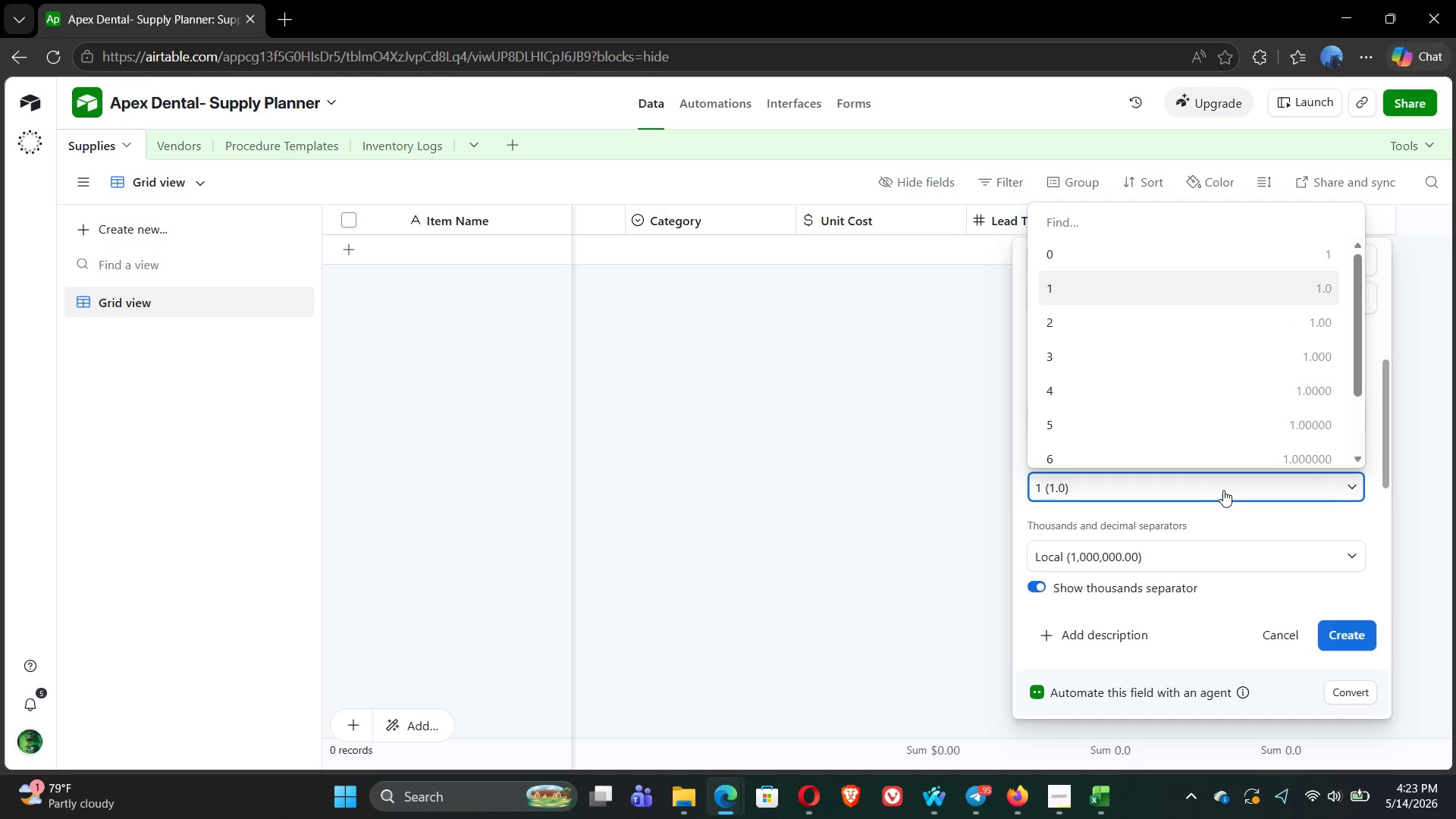 
wait(6.69)
 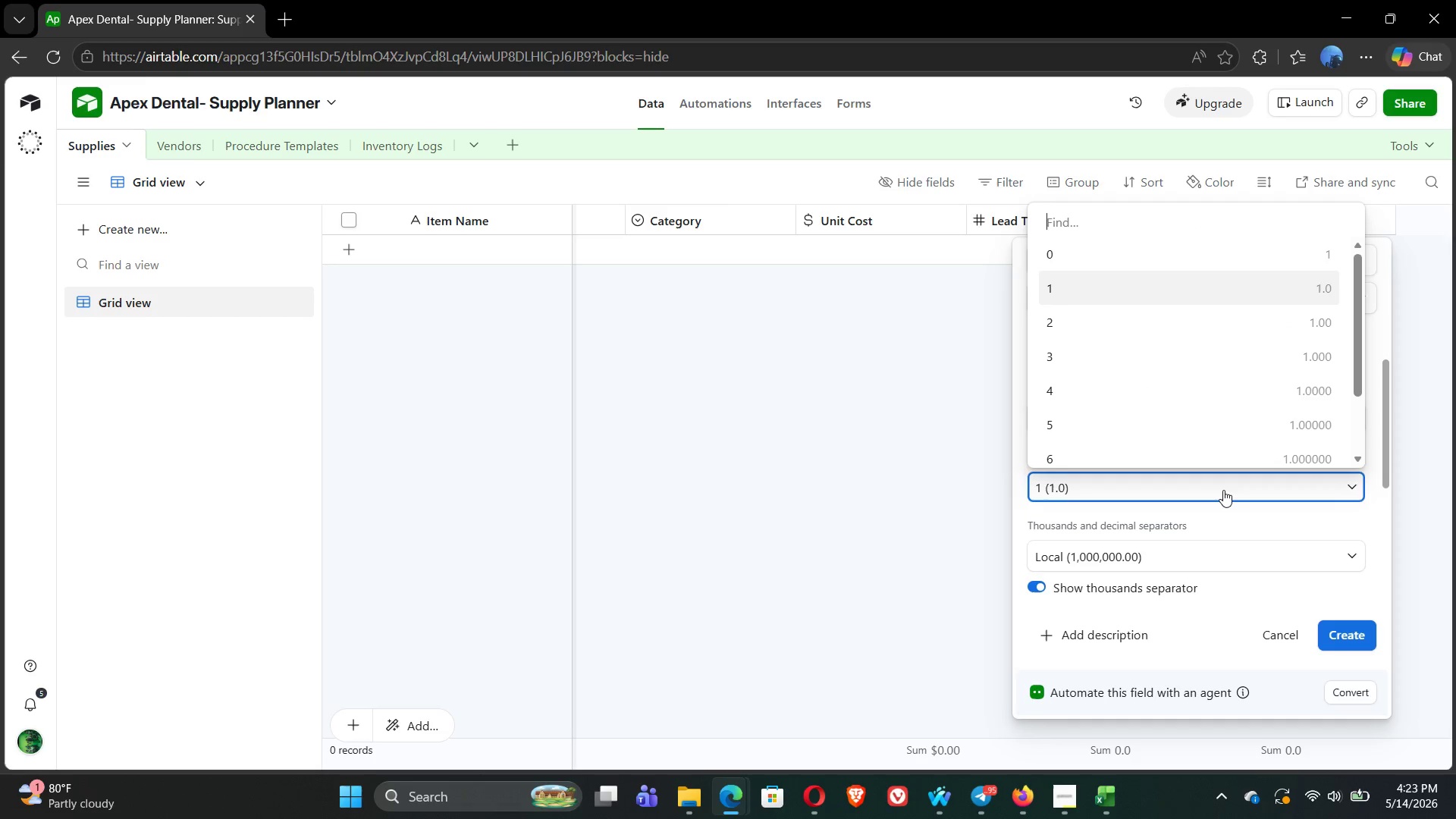 
left_click([1199, 491])
 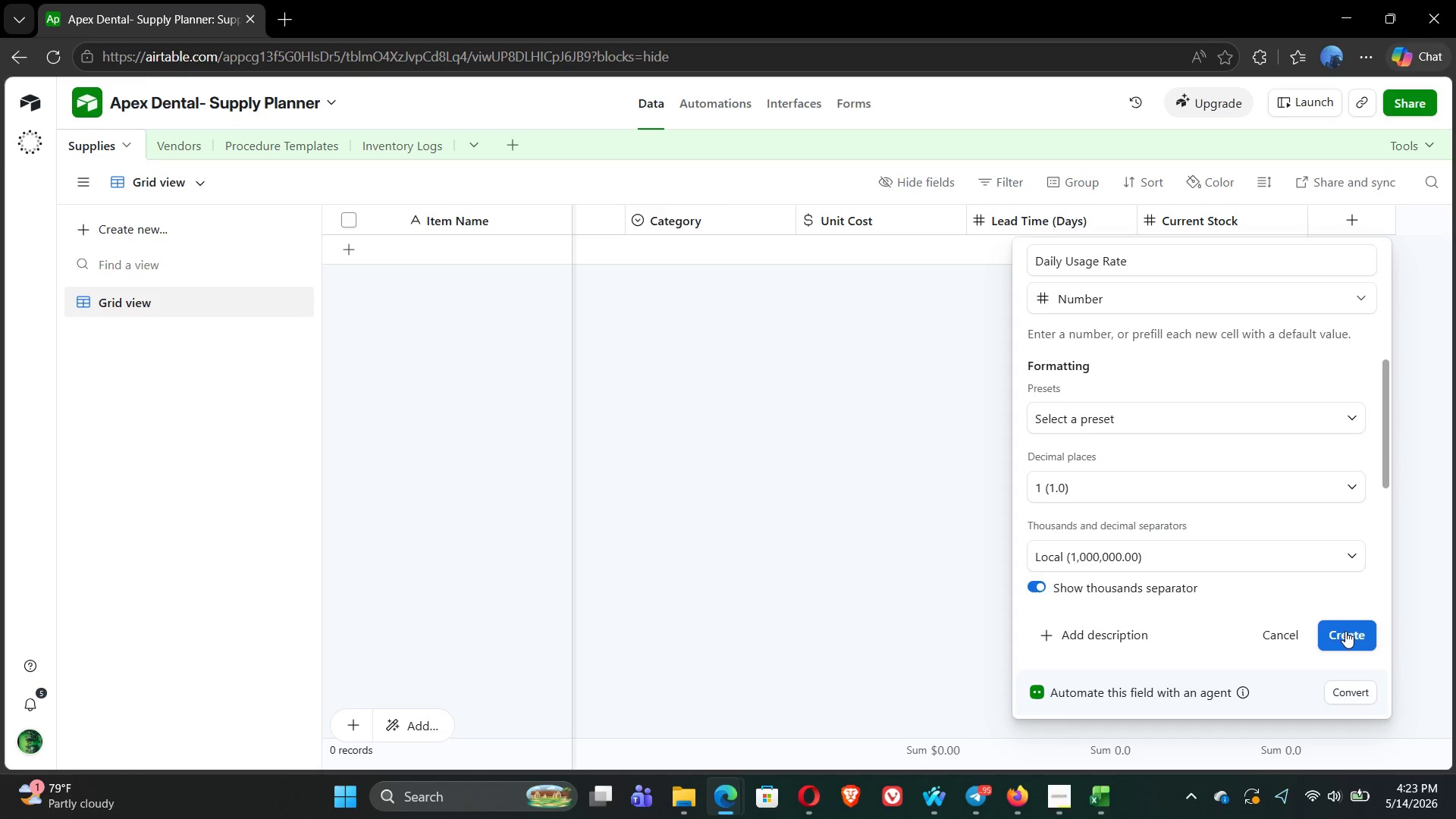 
left_click([1345, 631])
 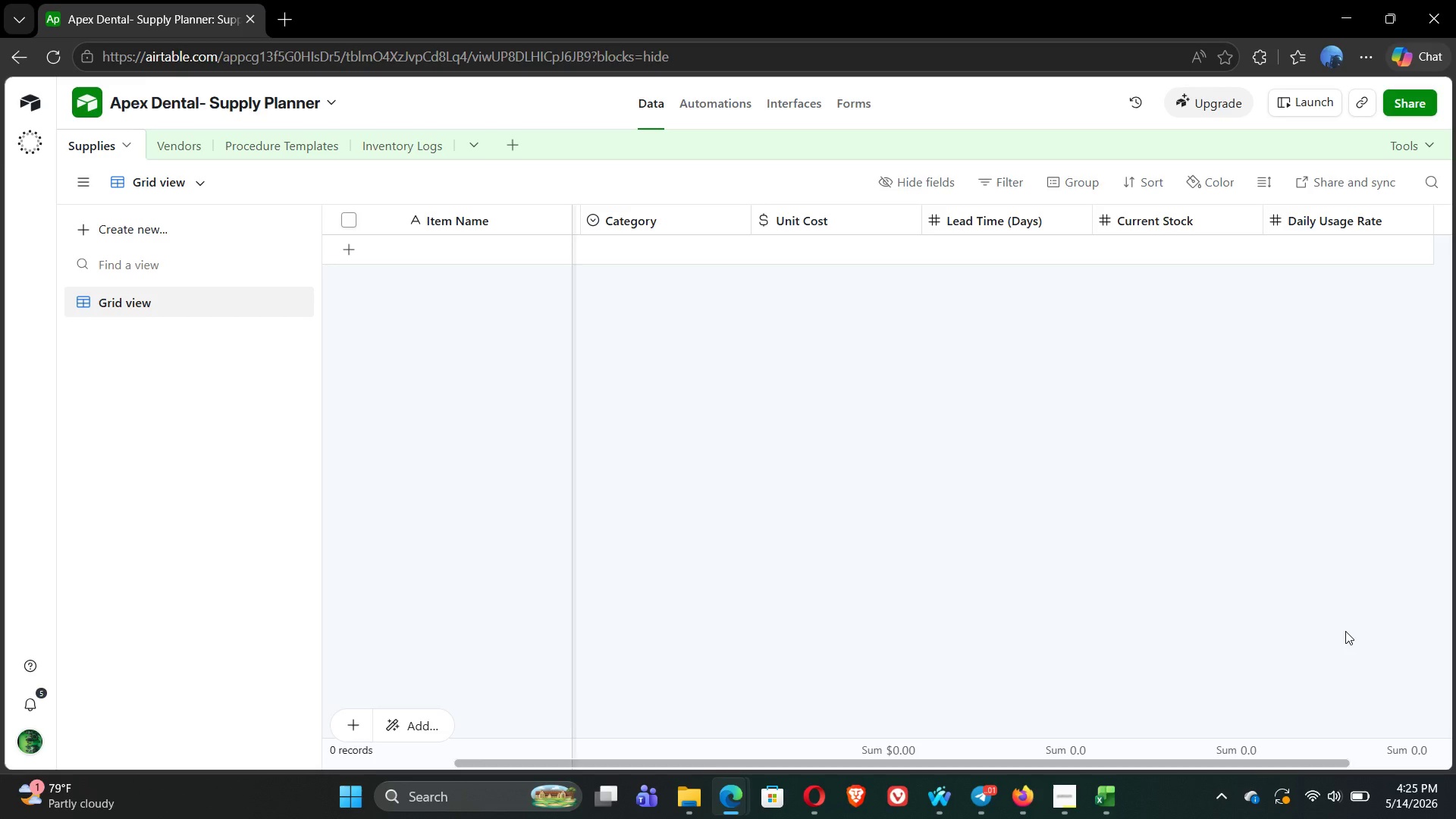 
wait(117.37)
 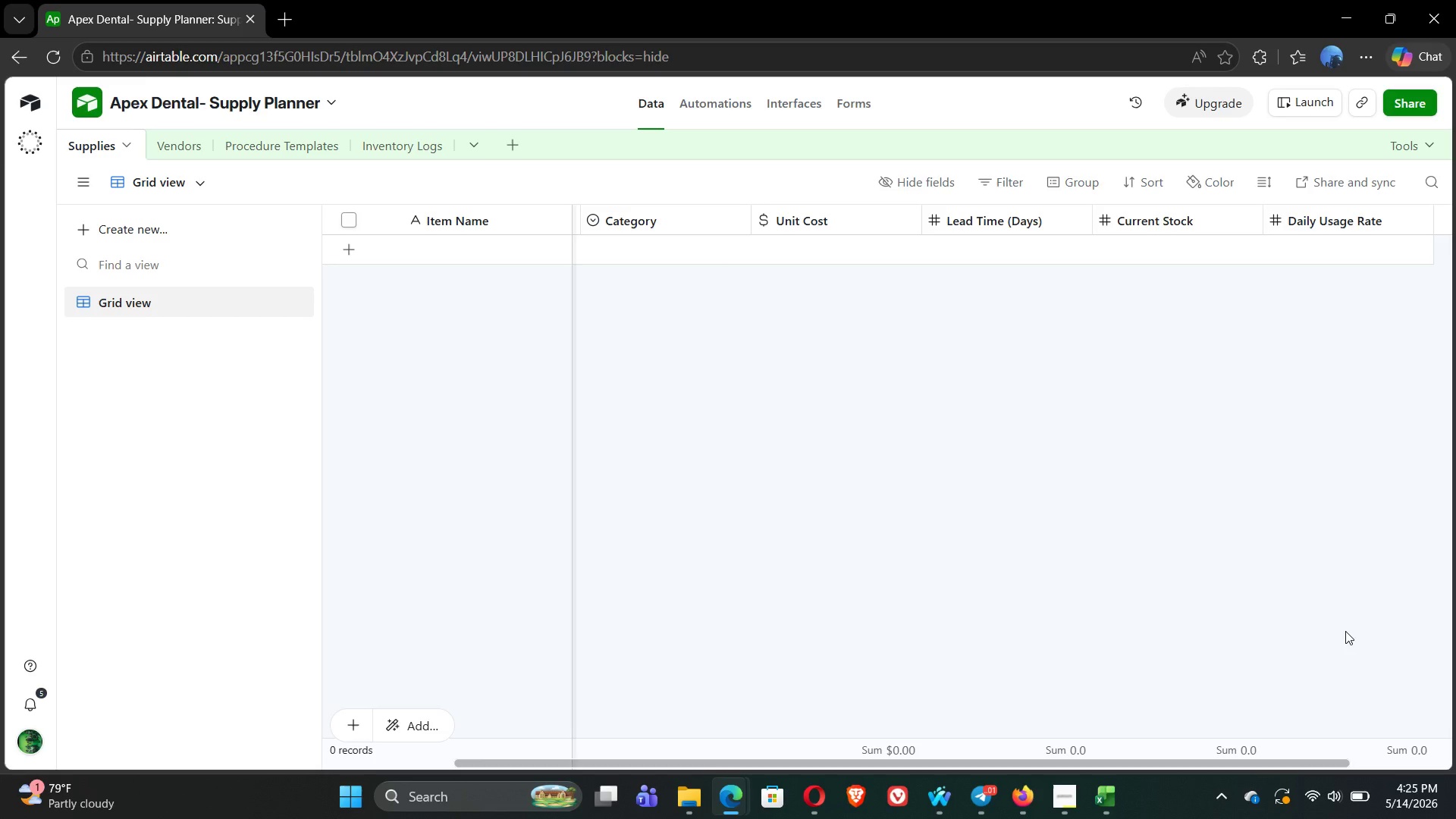 
mouse_move([1375, 786])
 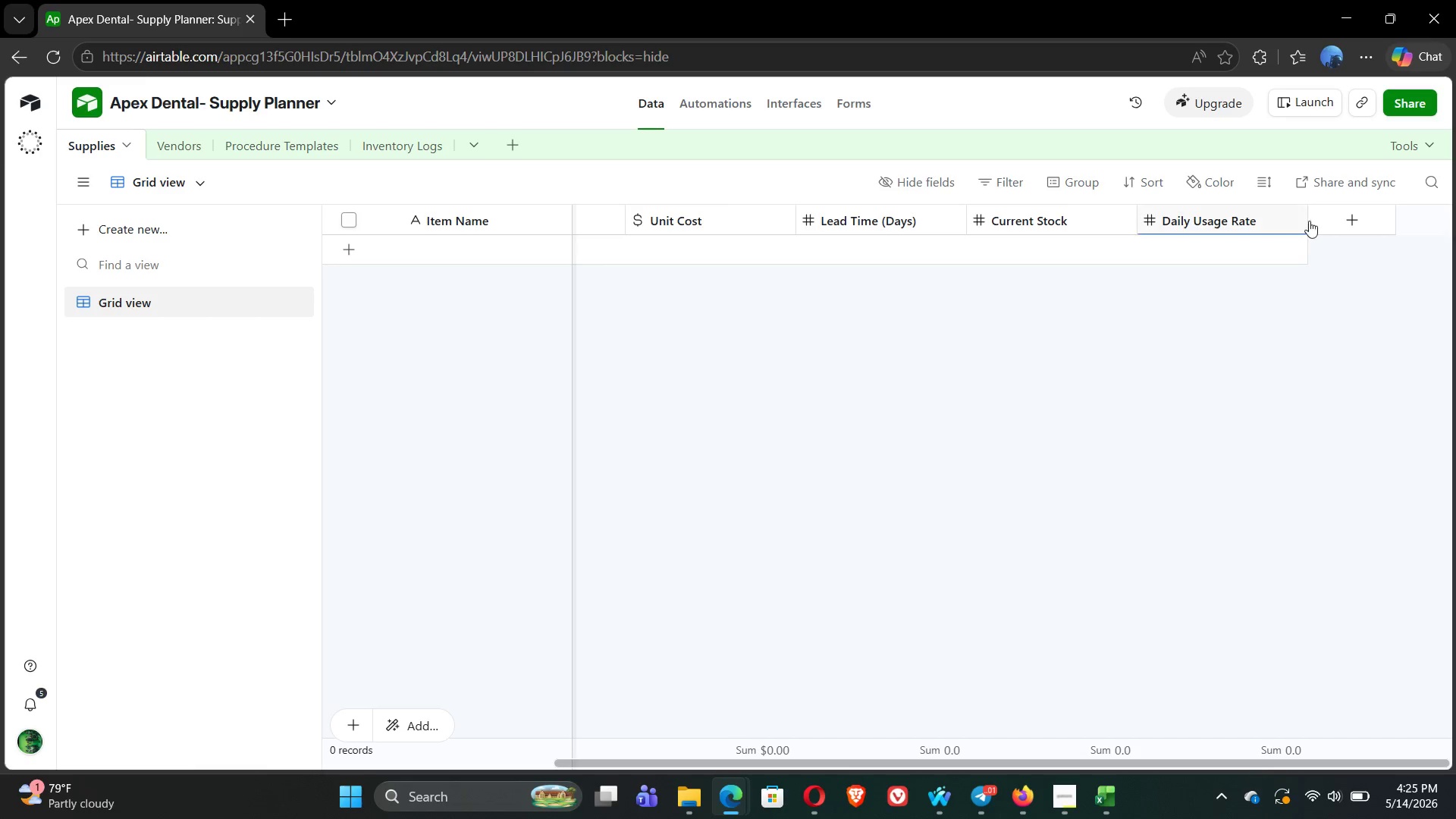 
left_click([1349, 222])
 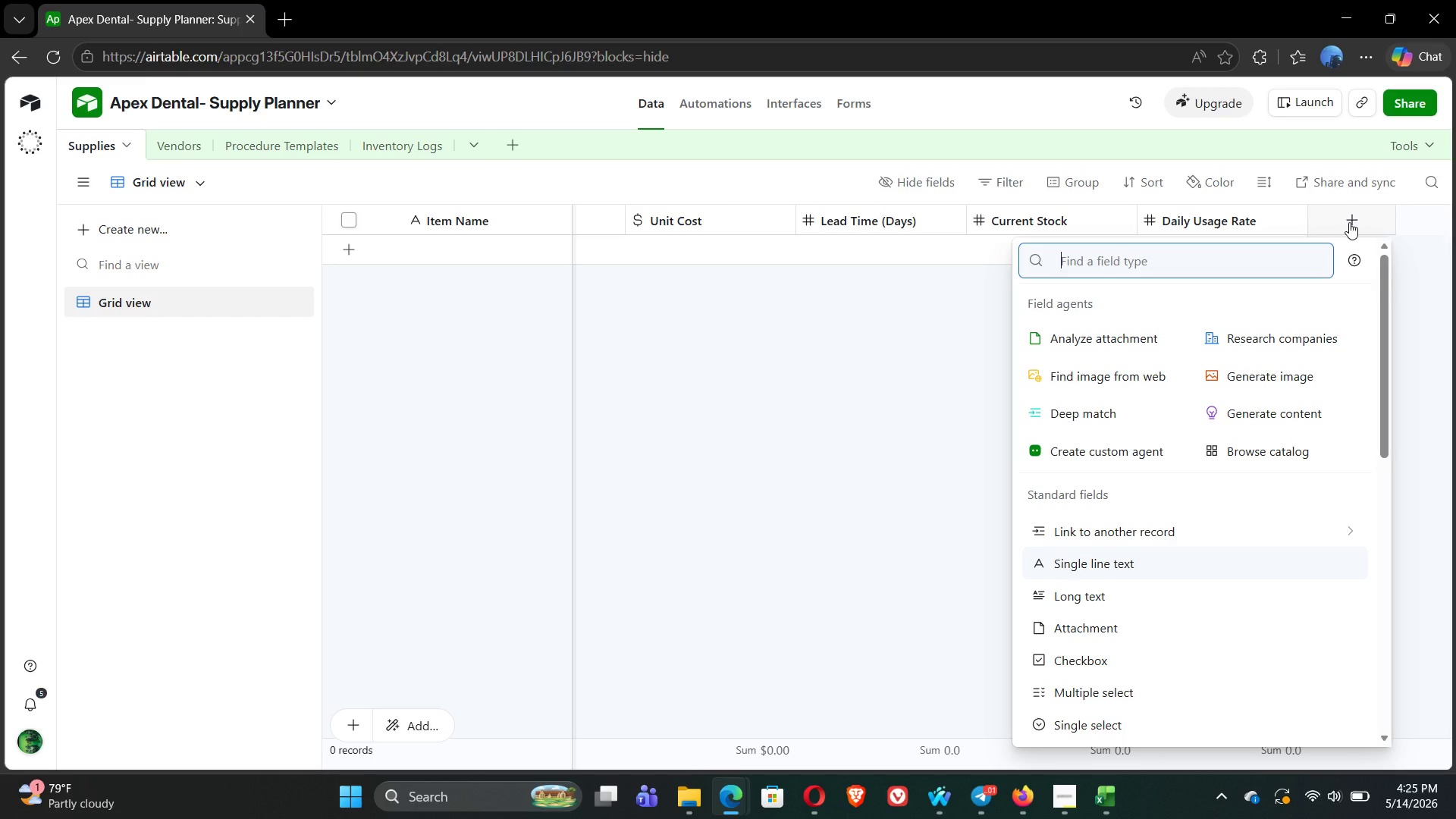 
wait(8.69)
 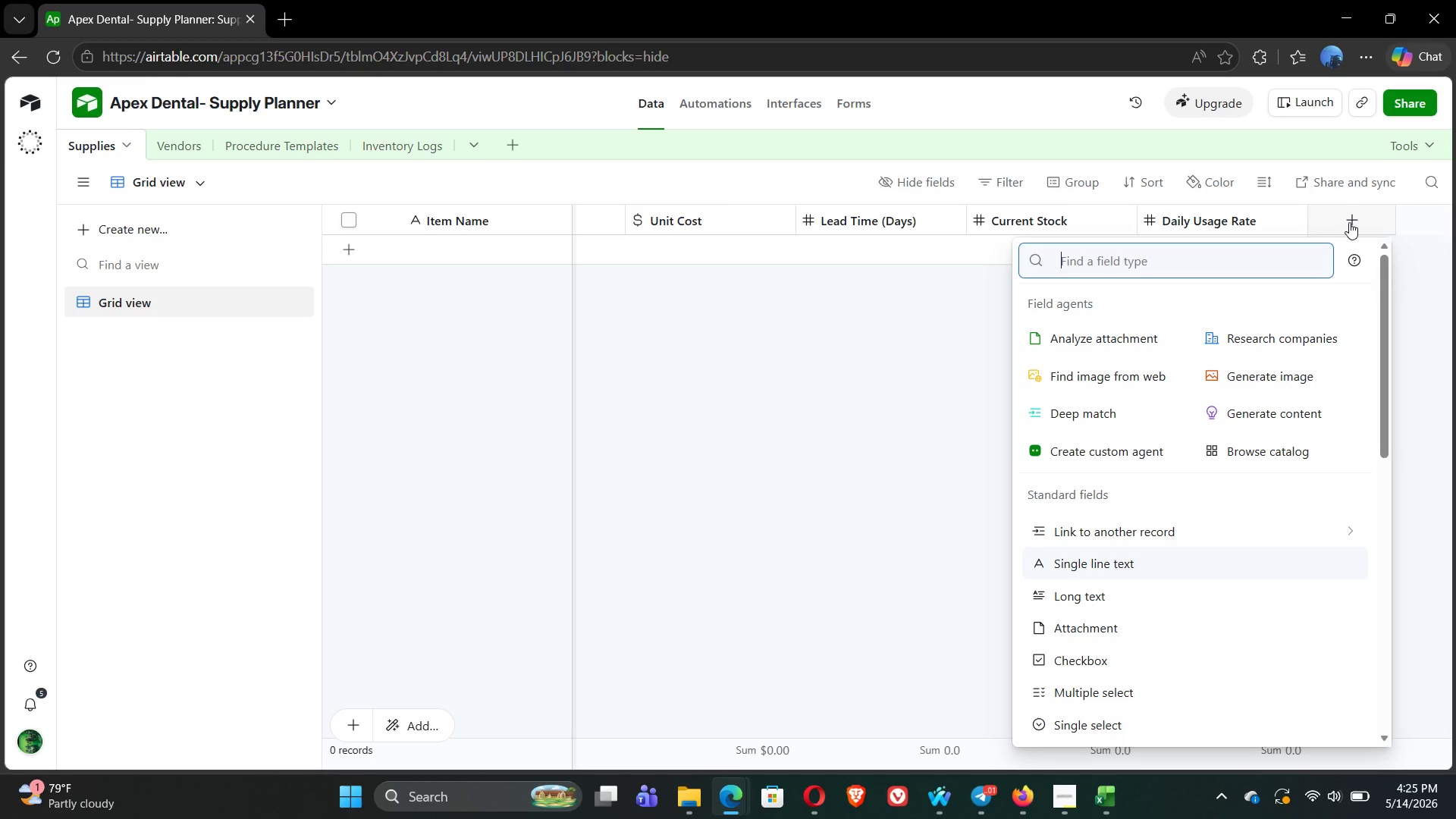 
type(pr)
key(Backspace)
key(Backspace)
type(Primary )
key(Backspace)
key(Backspace)
key(Backspace)
key(Backspace)
key(Backspace)
key(Backspace)
key(Backspace)
key(Backspace)
type(link)
 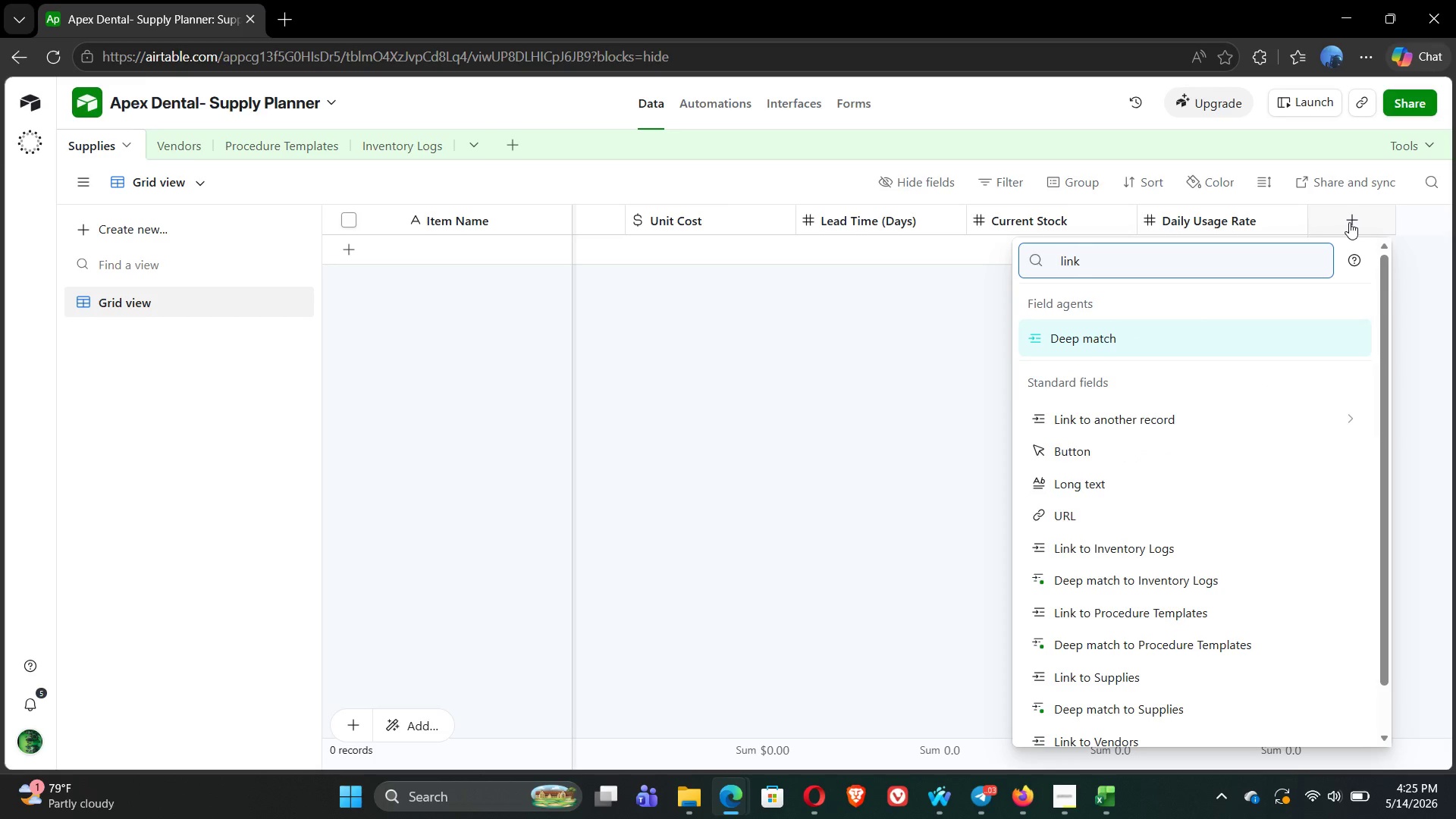 
wait(5.38)
 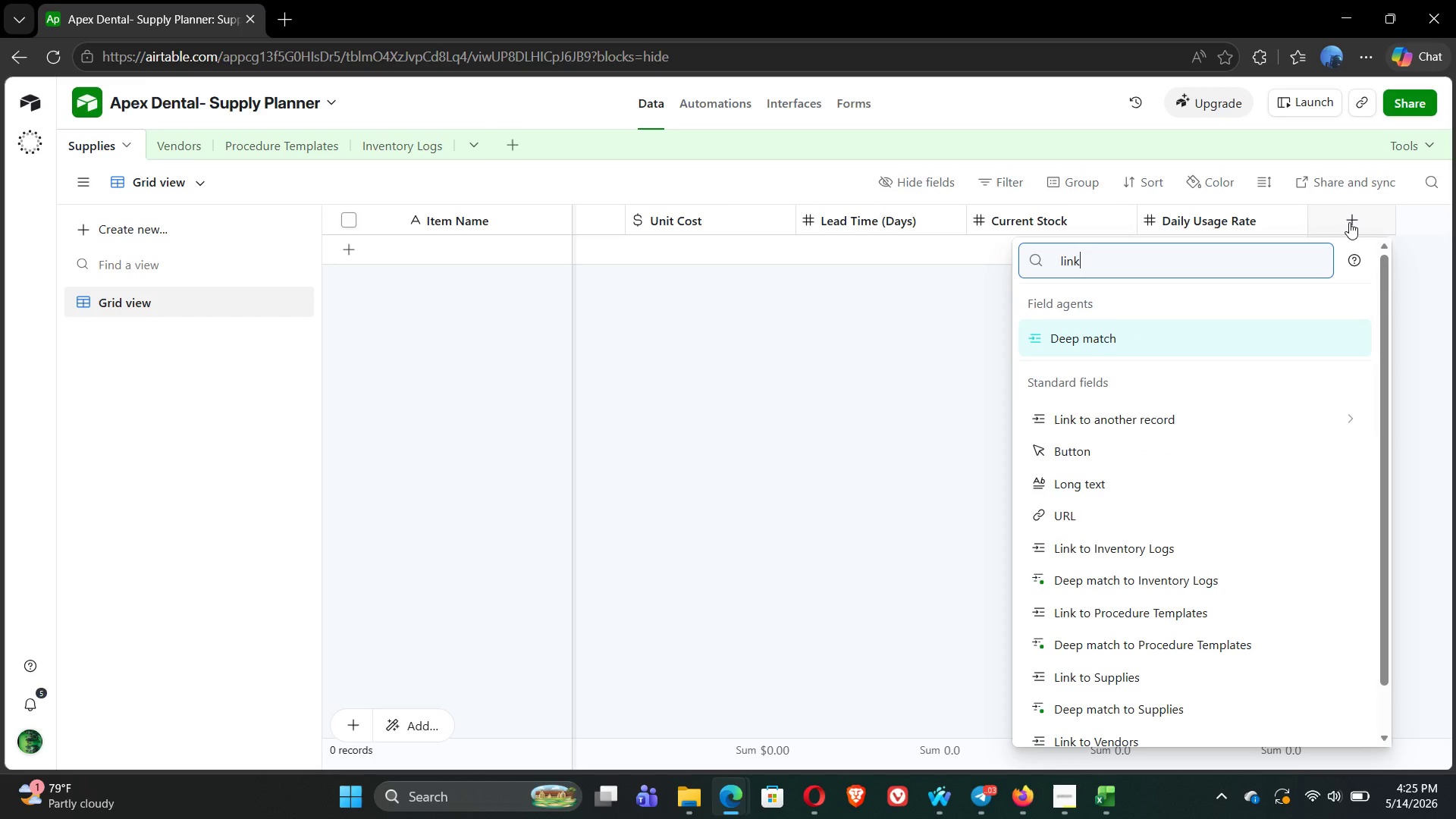 
left_click([1118, 426])
 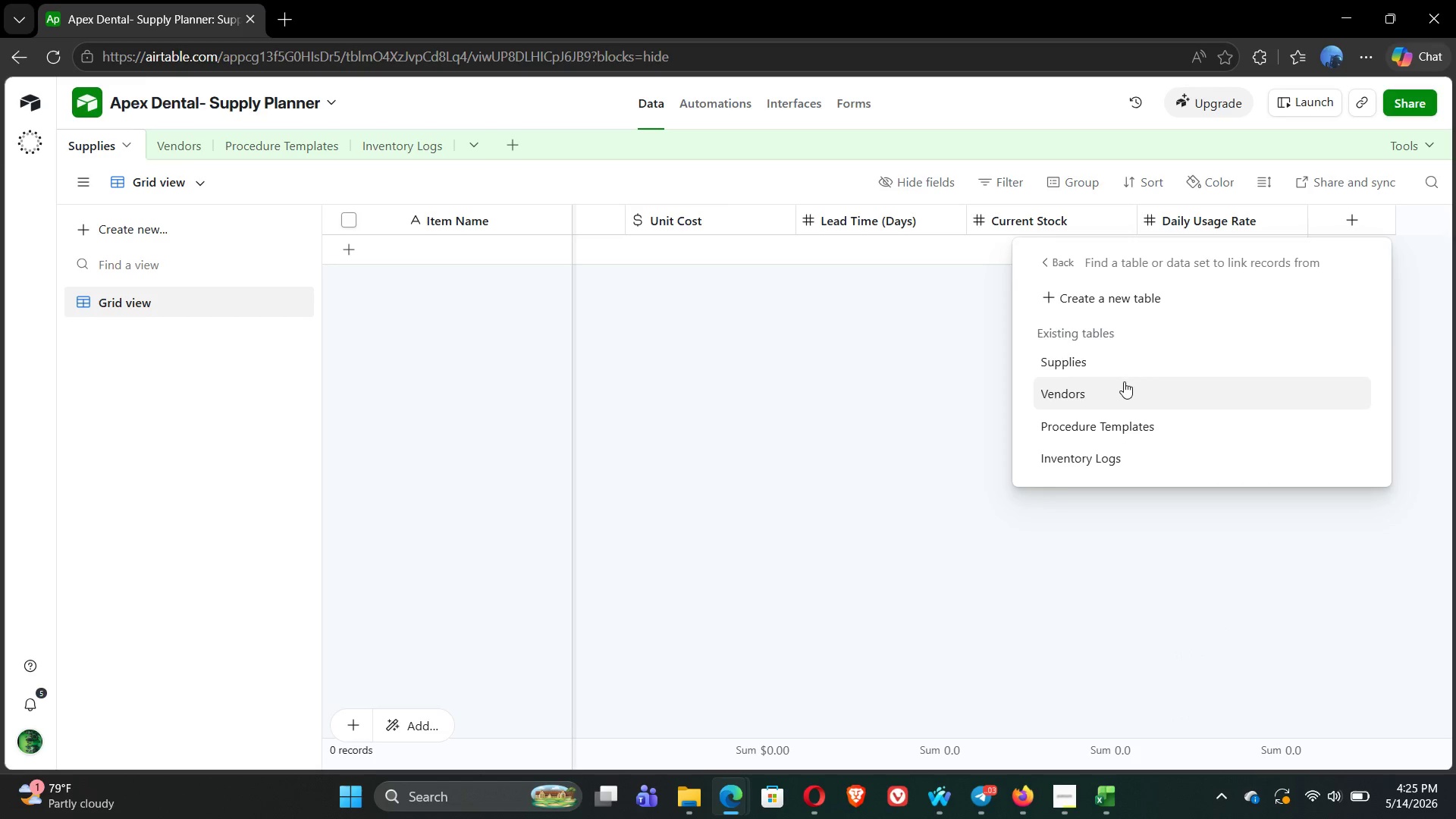 
left_click([1122, 387])
 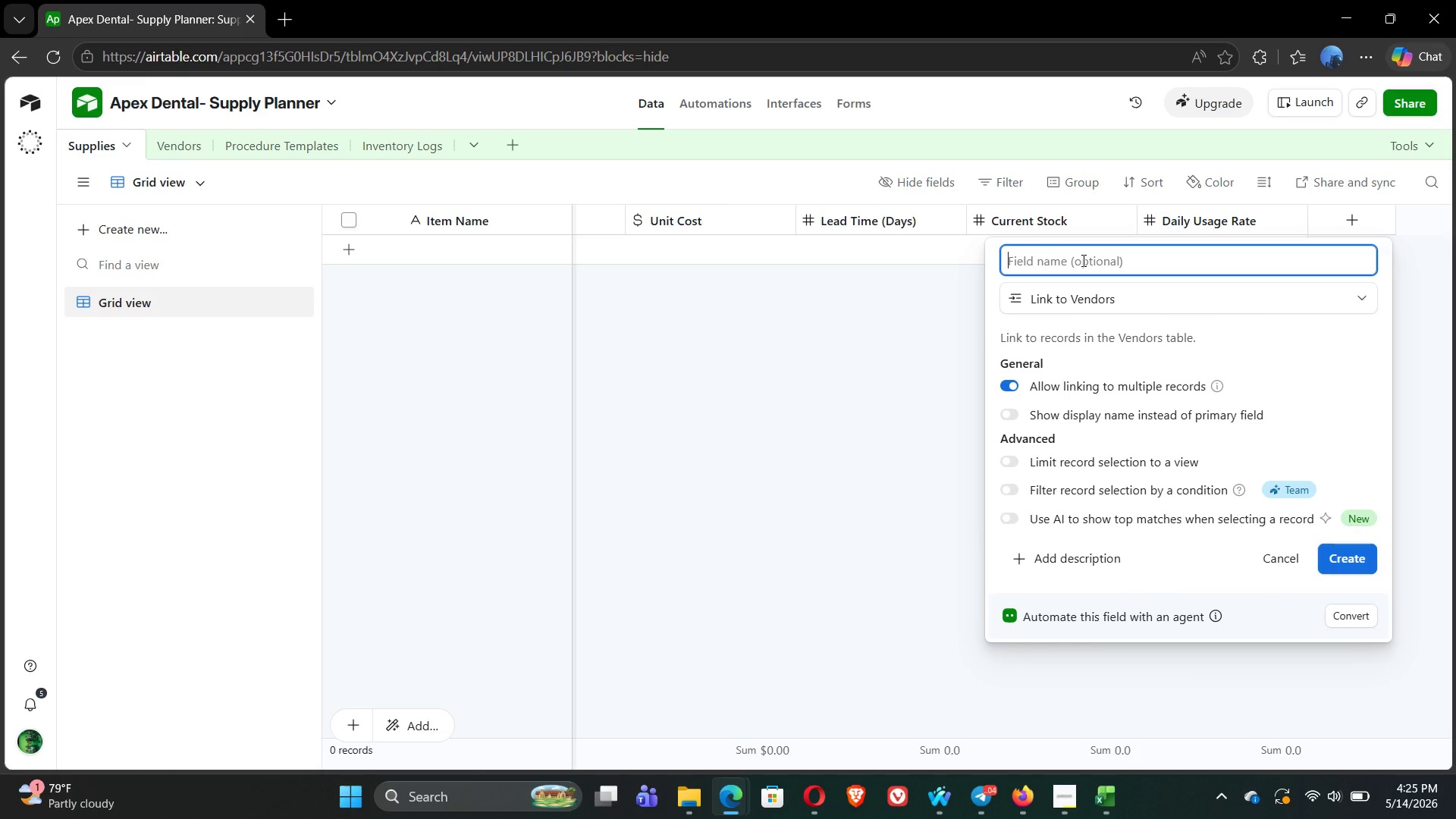 
type(Primary Vendor)
 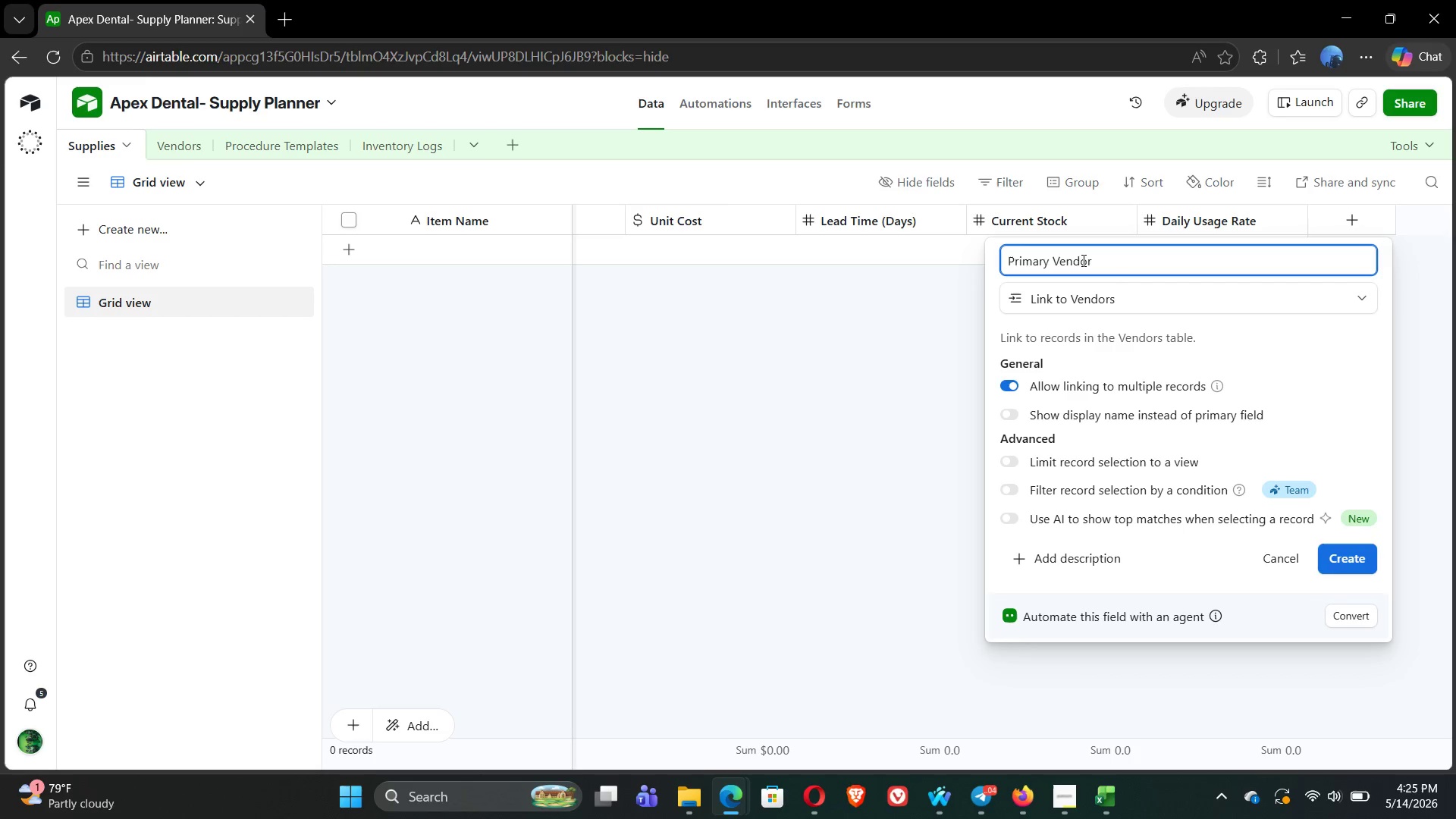 
left_click([1349, 563])
 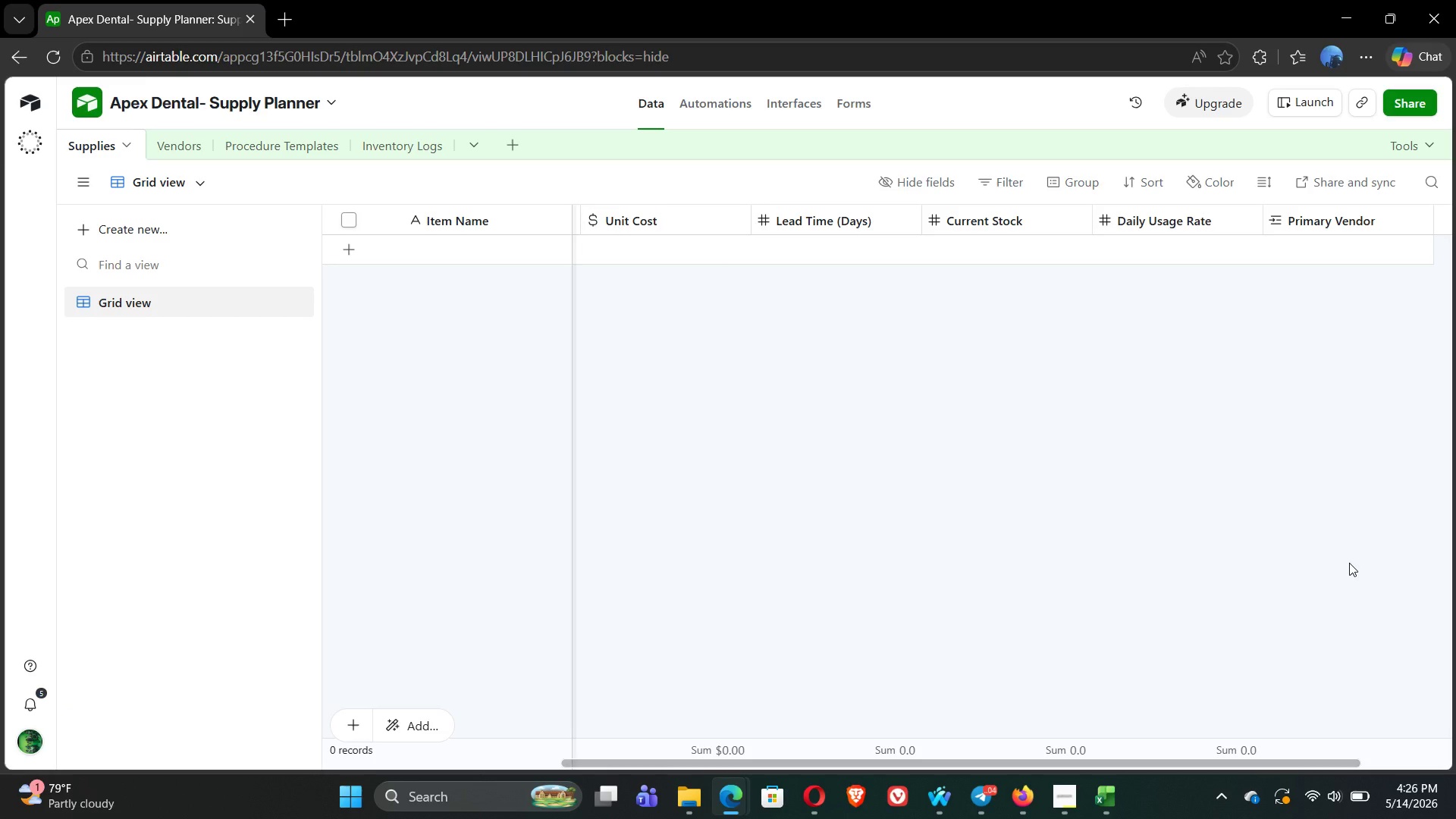 
wait(22.34)
 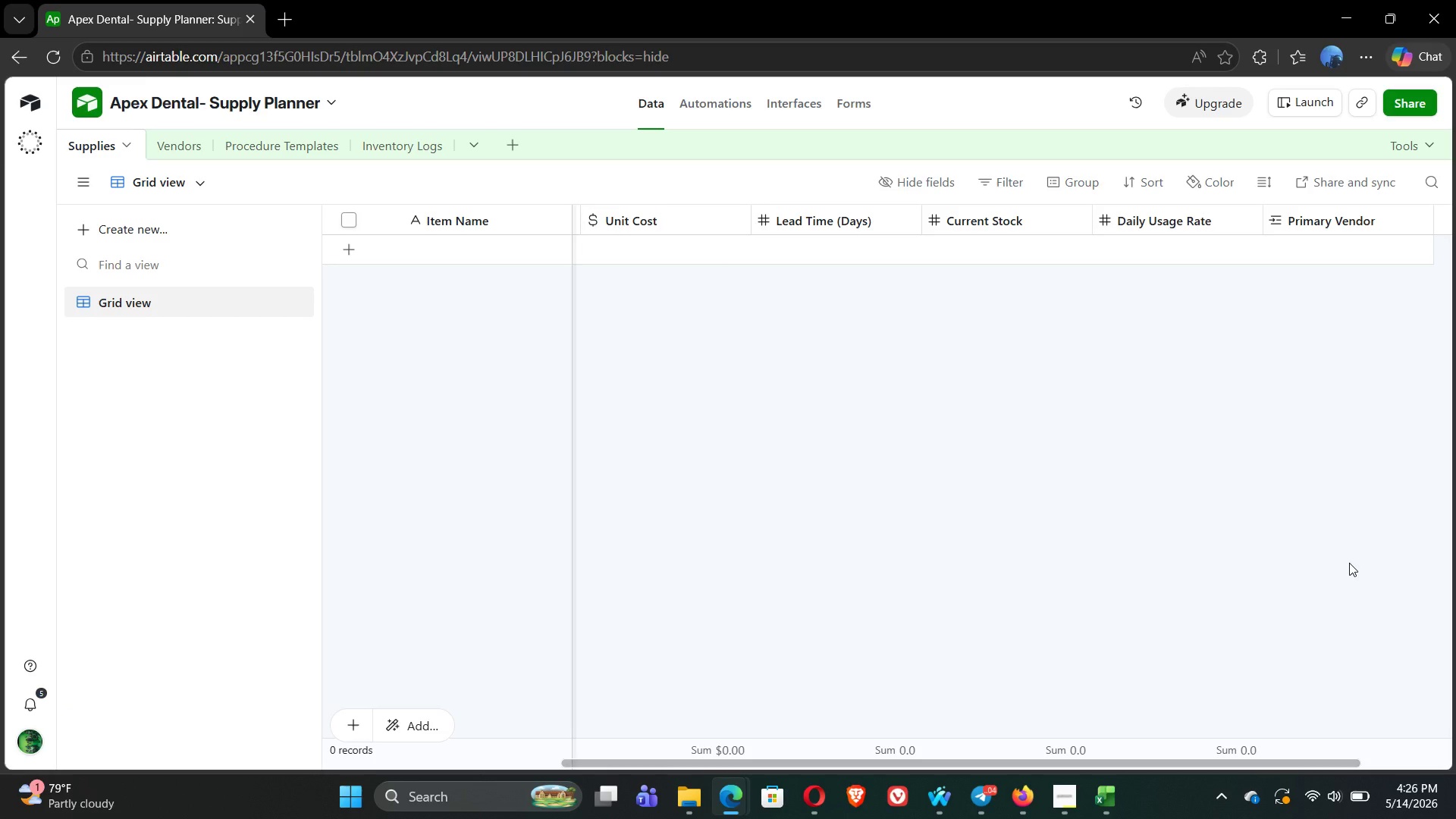 
left_click([1340, 224])
 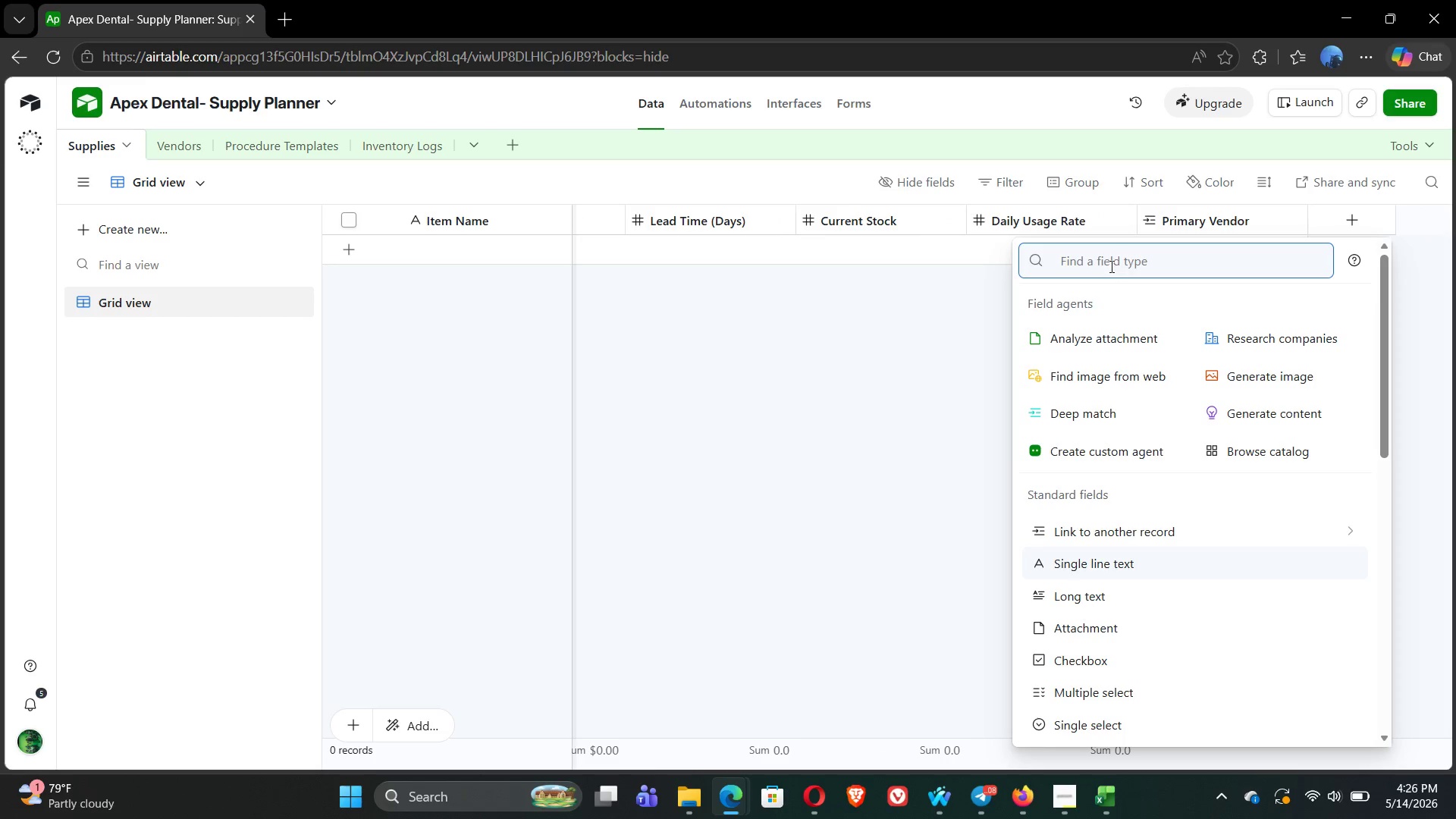 
type(for)
 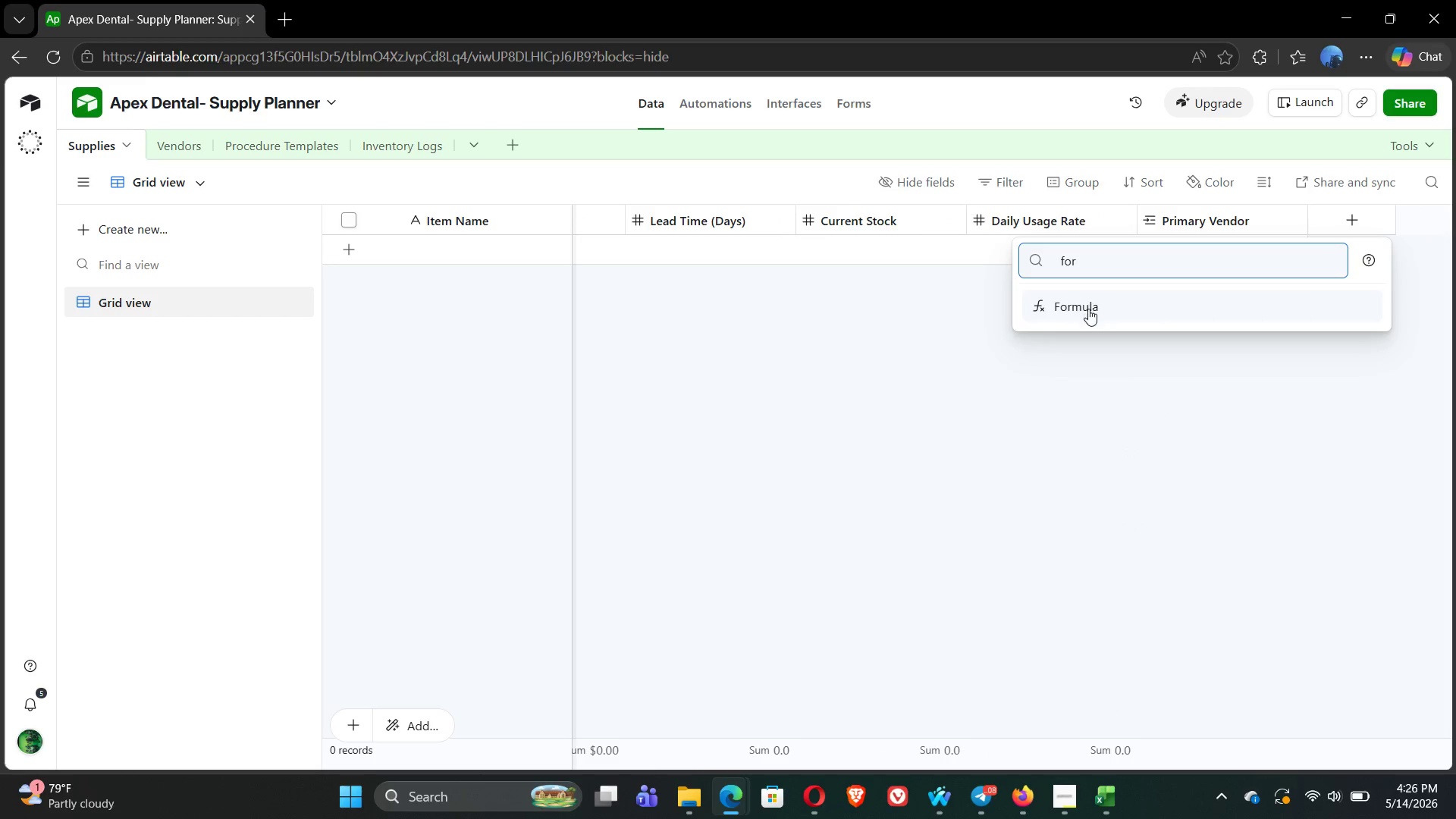 
left_click([1087, 309])
 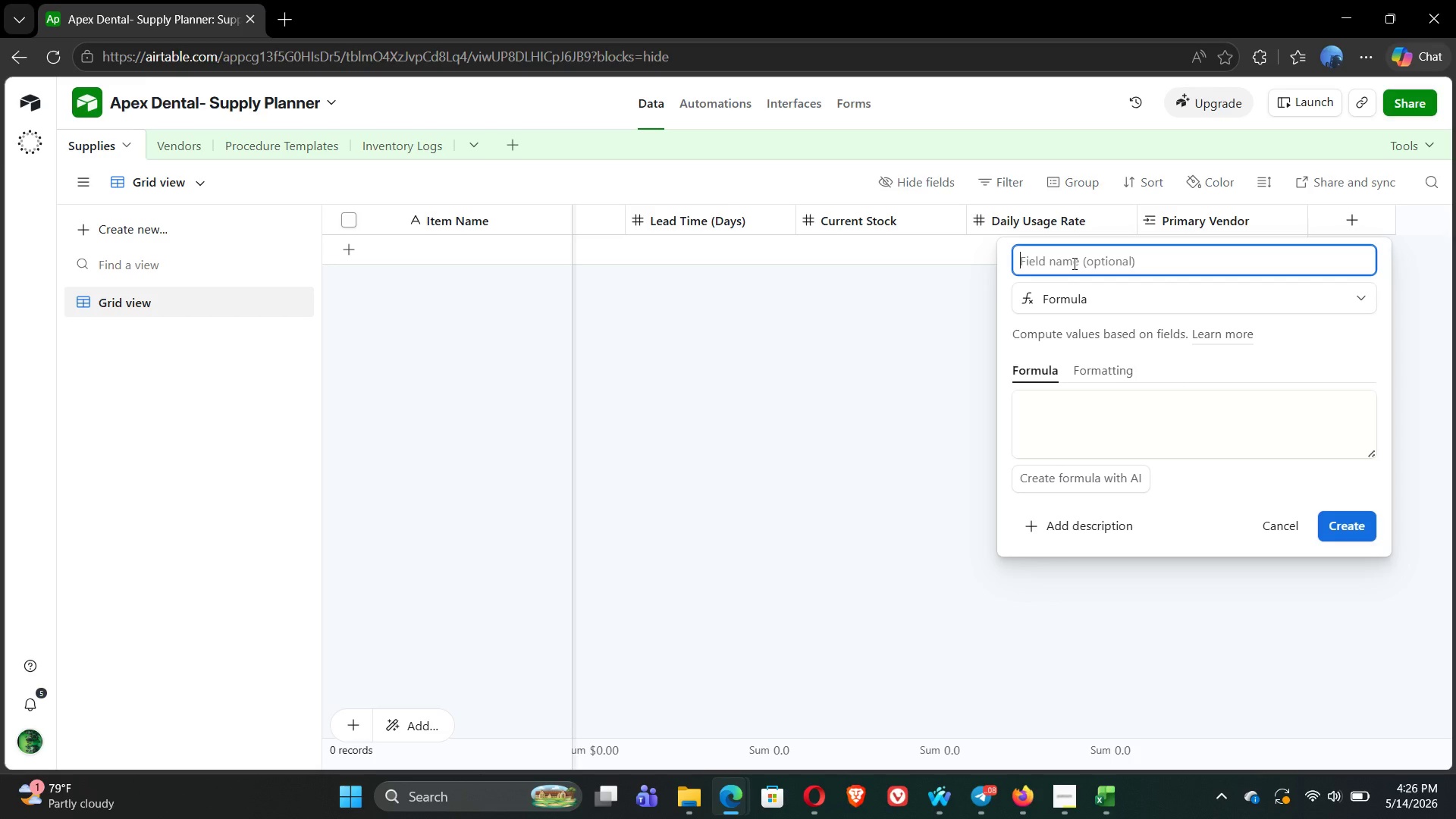 
type(Safety Stock)
 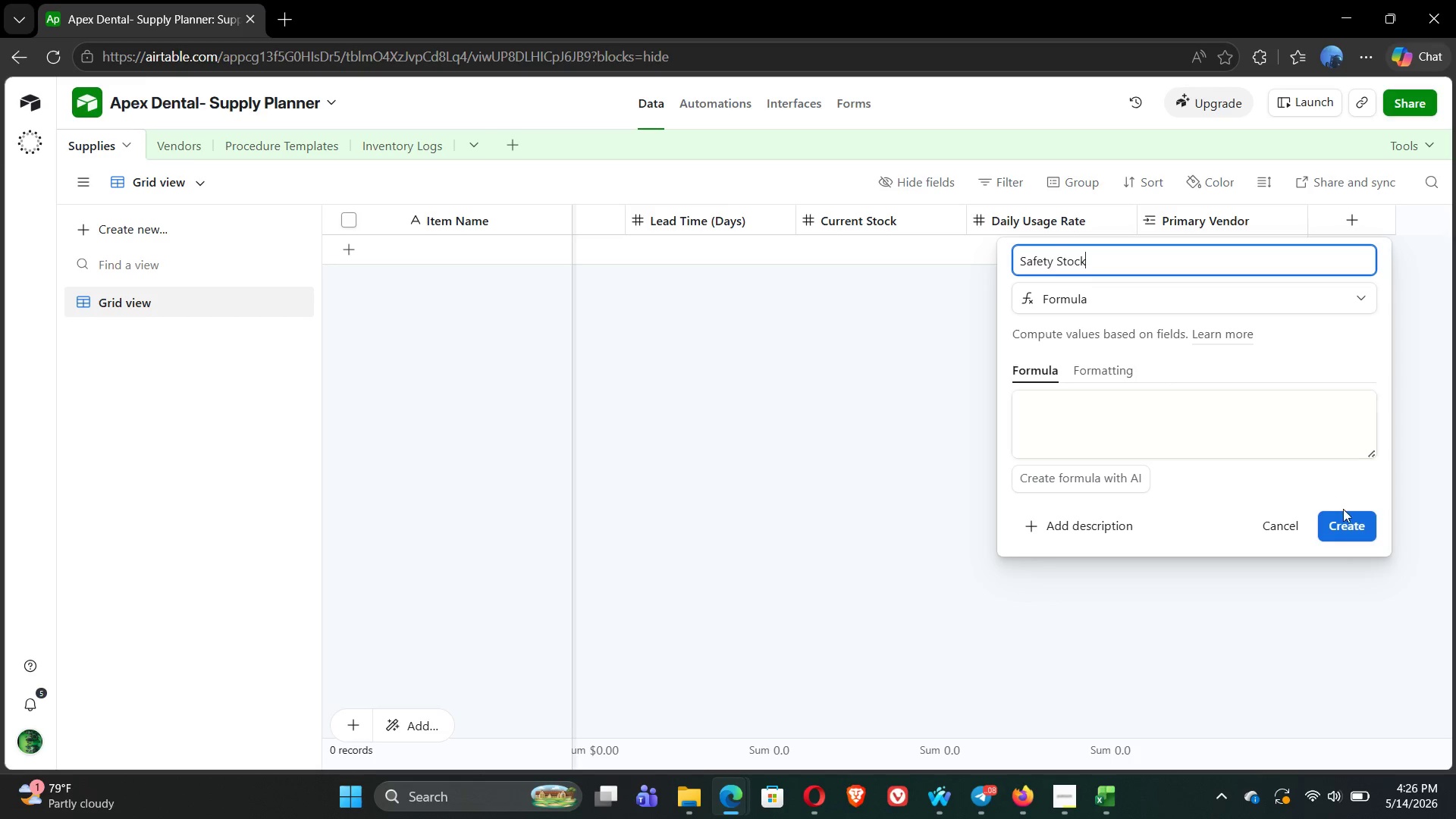 
left_click([1351, 525])
 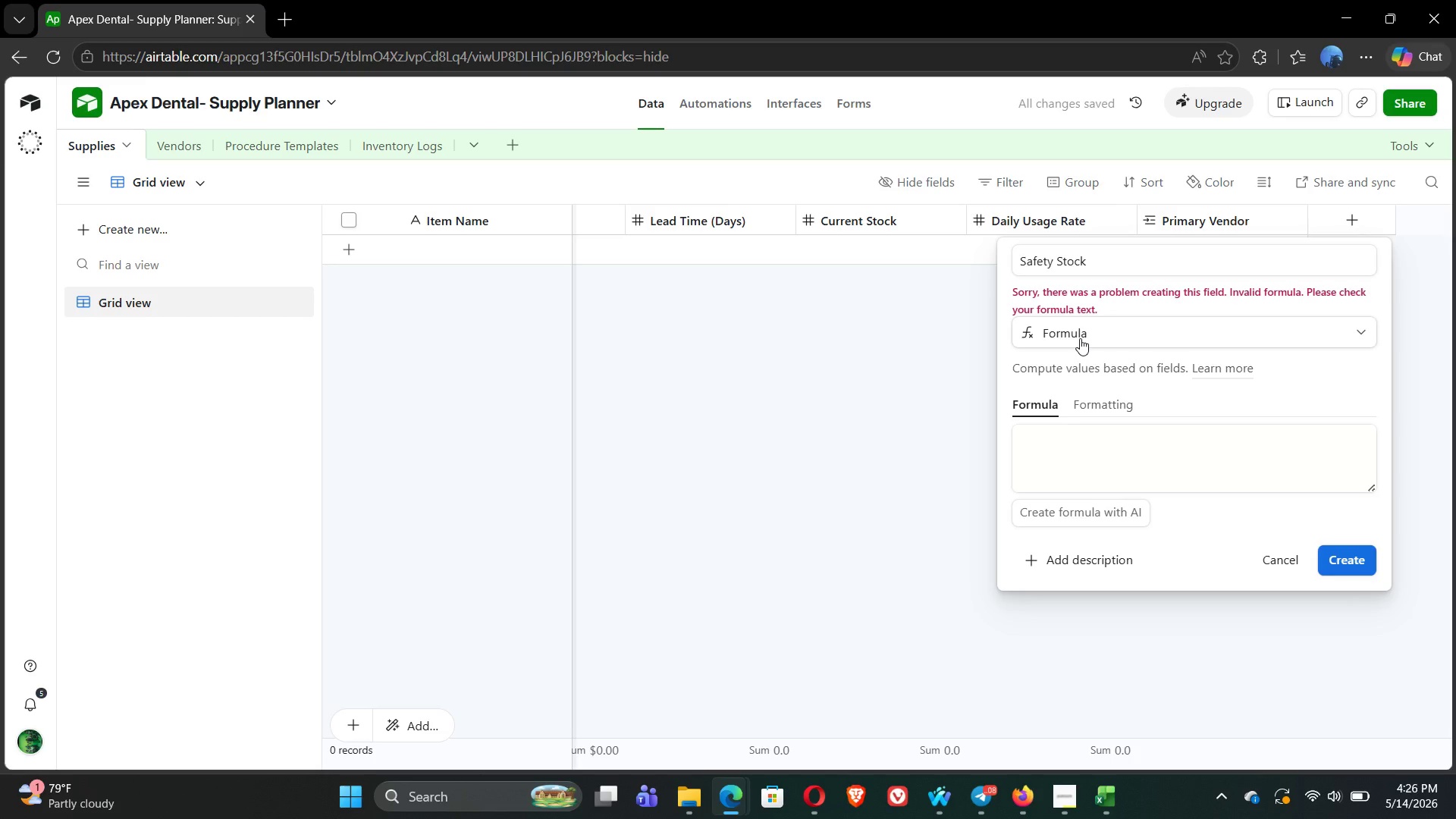 
wait(5.66)
 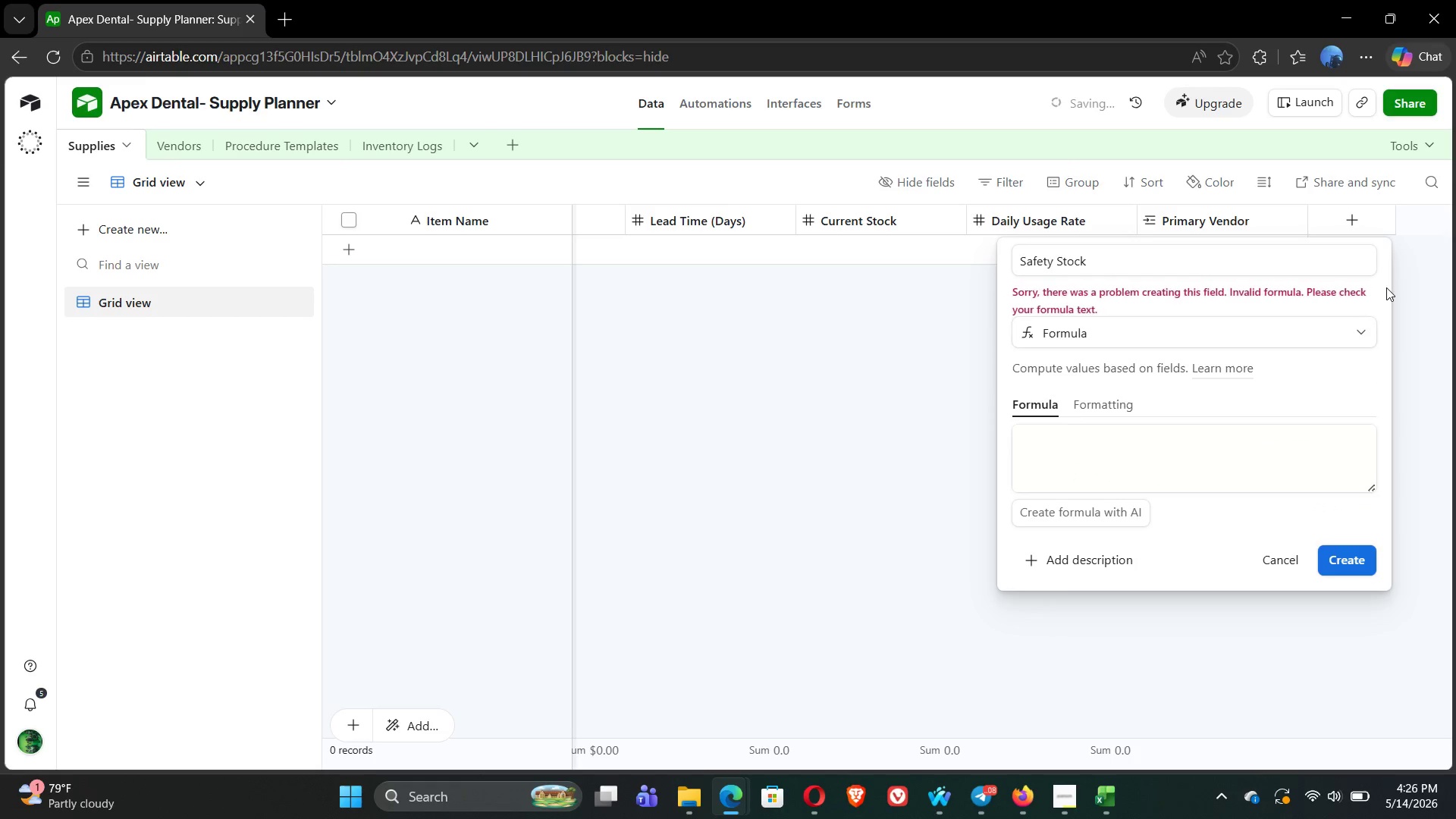 
left_click([1345, 556])
 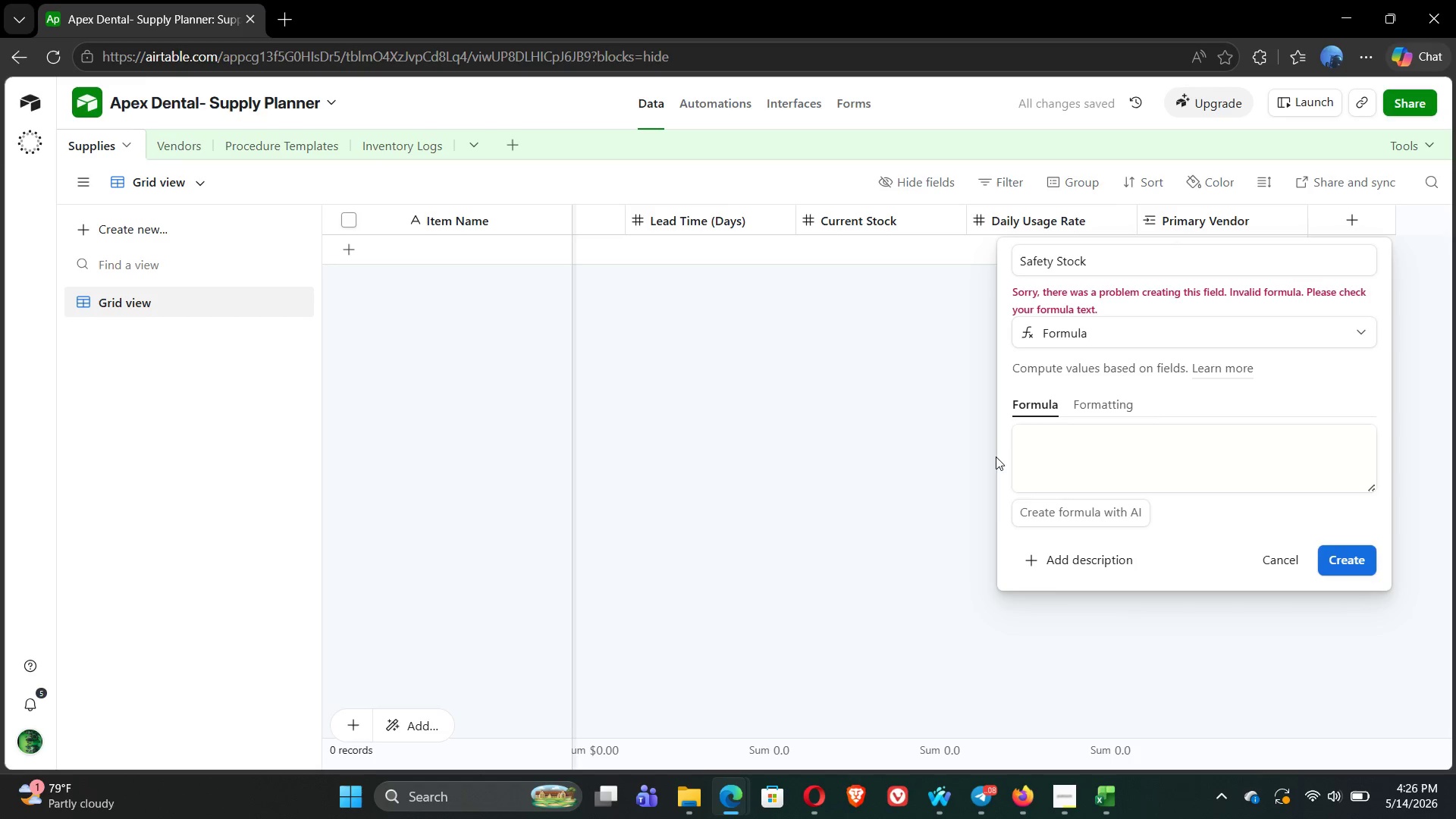 
left_click([1287, 569])
 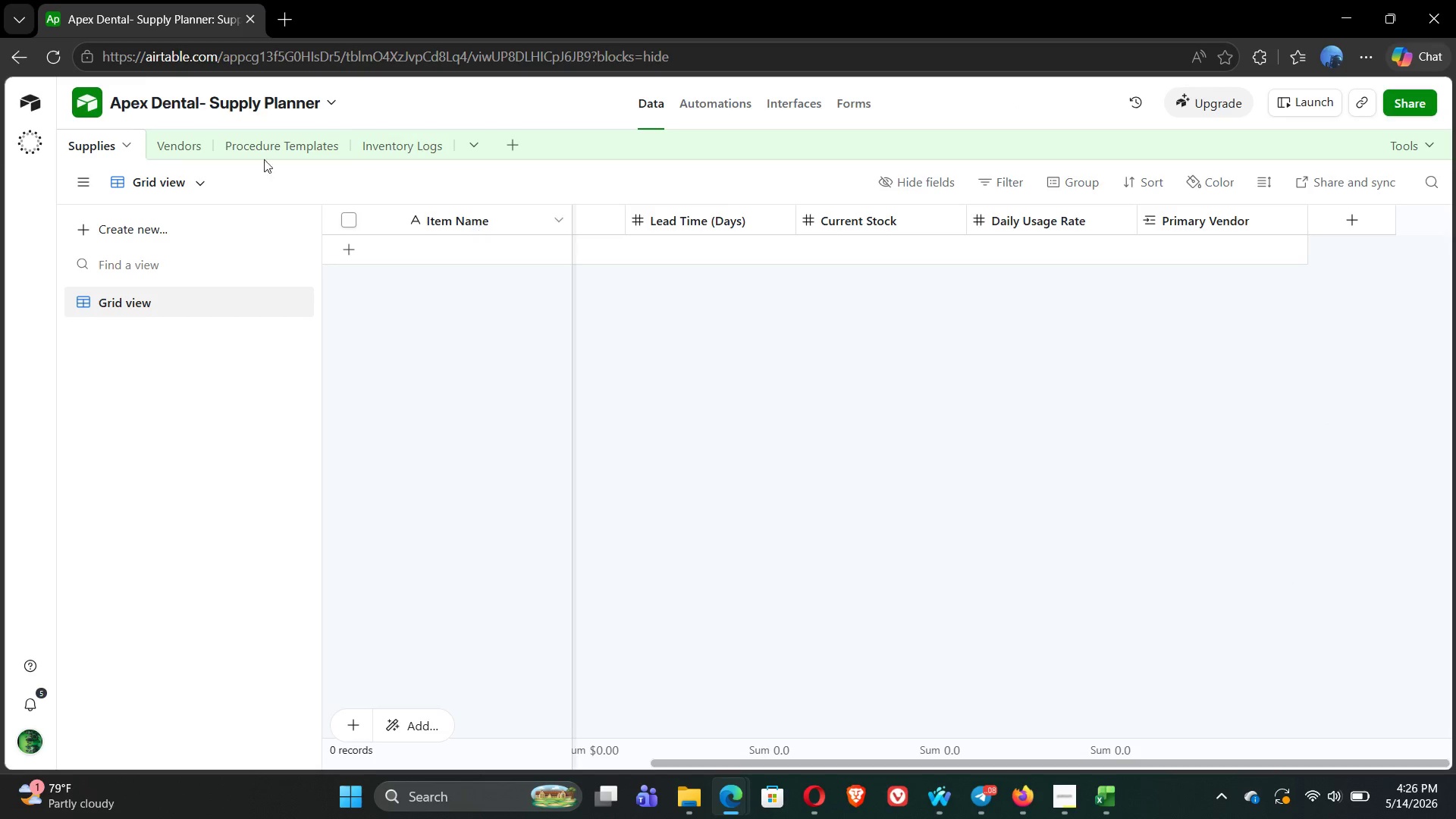 
left_click([174, 142])
 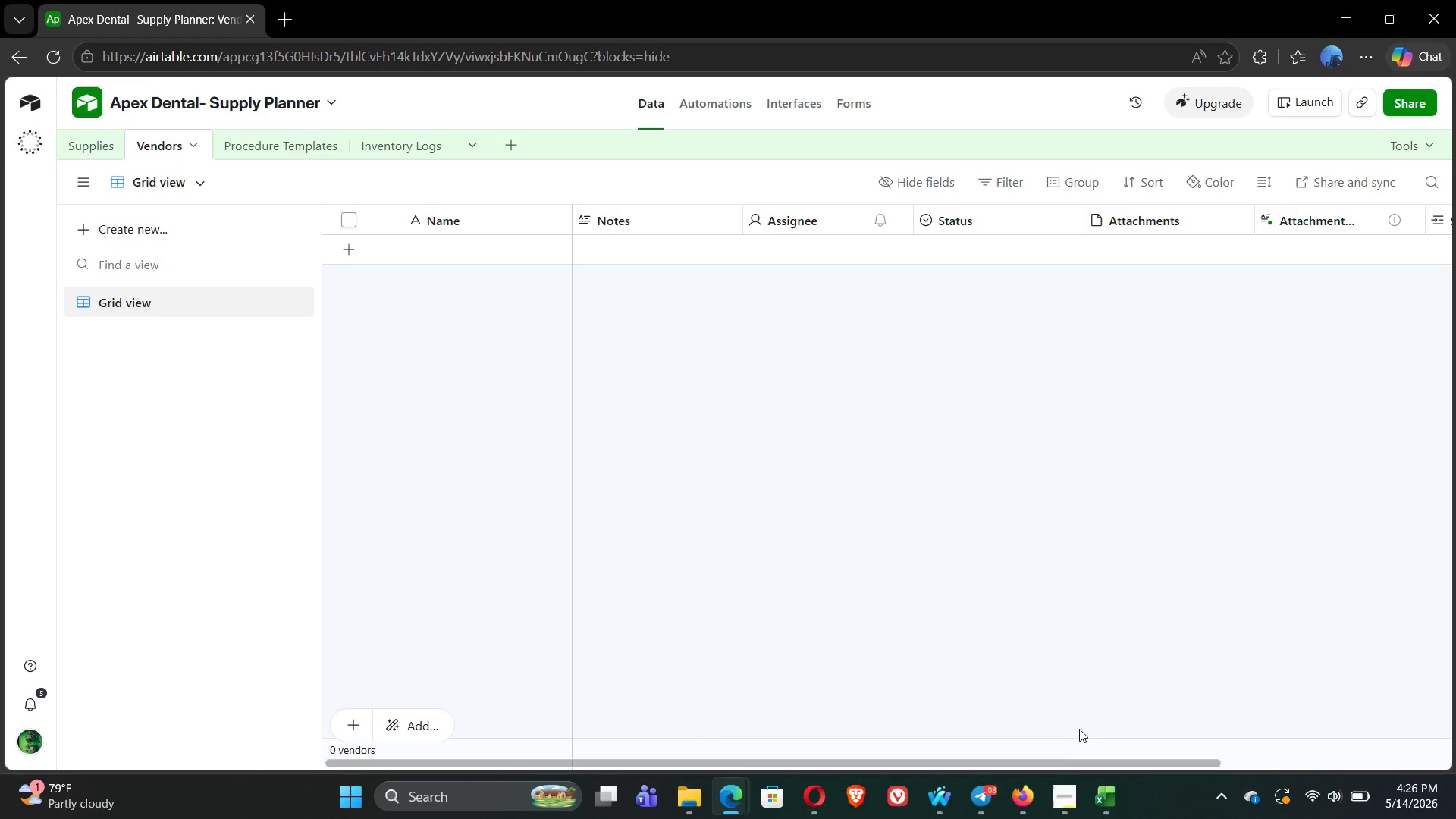 
left_click([1069, 818])